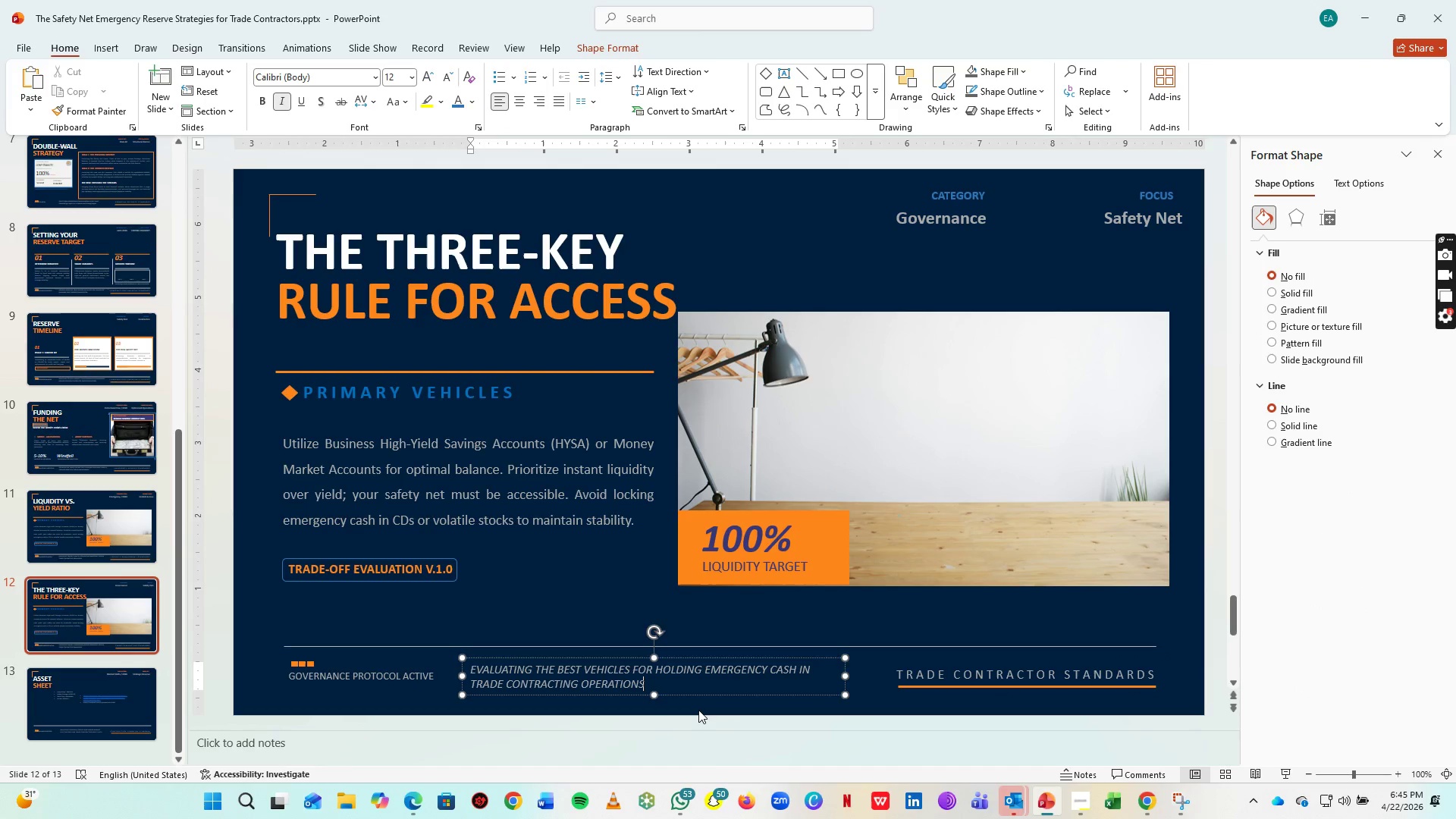 
key(Control+A)
 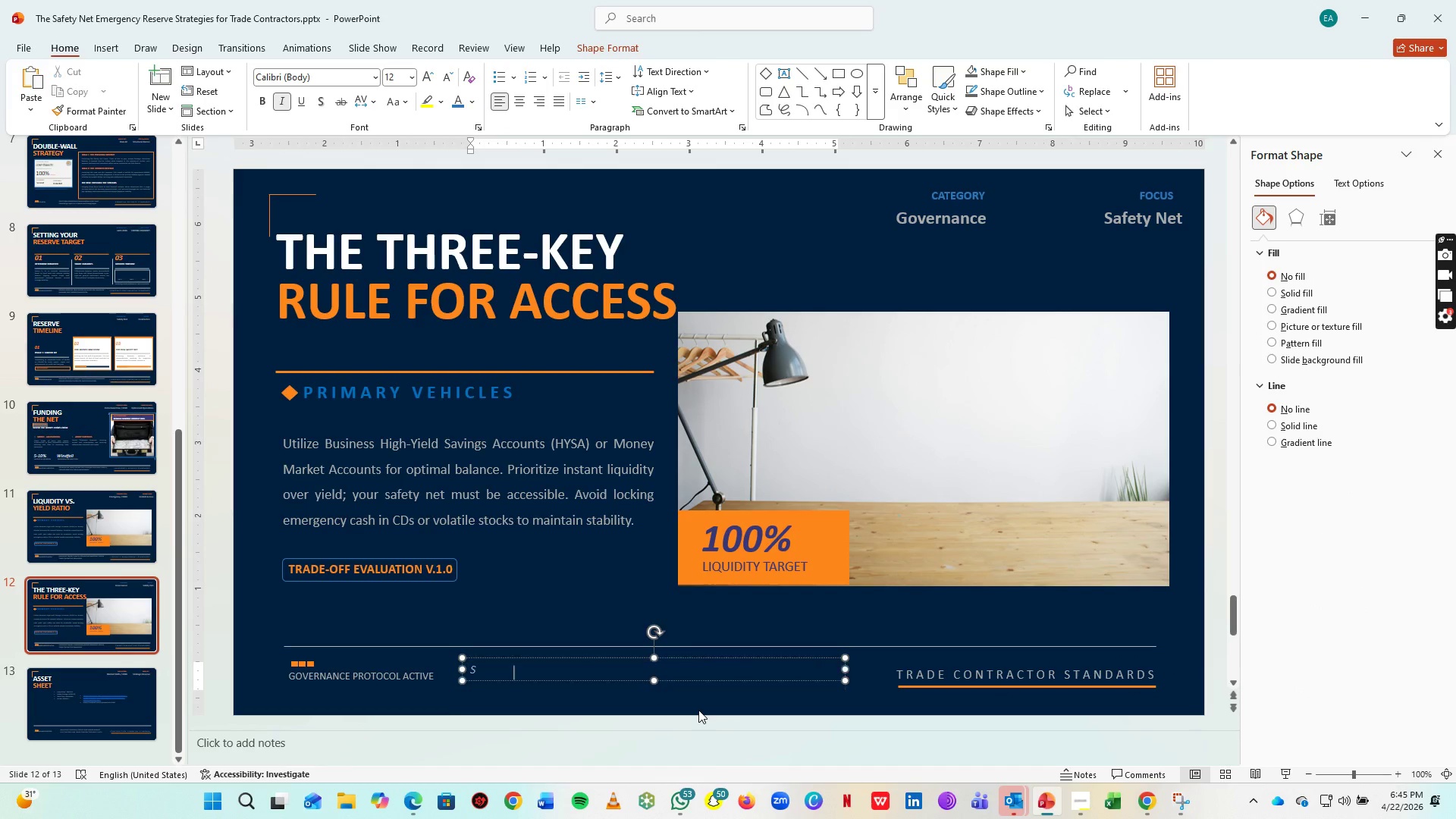 
type(STRCT ADHERENCE TO THE THREE-KEY RULE ENSURES LONG-TERM SOLVENCY FOR TRADE CONTRACTORS)
 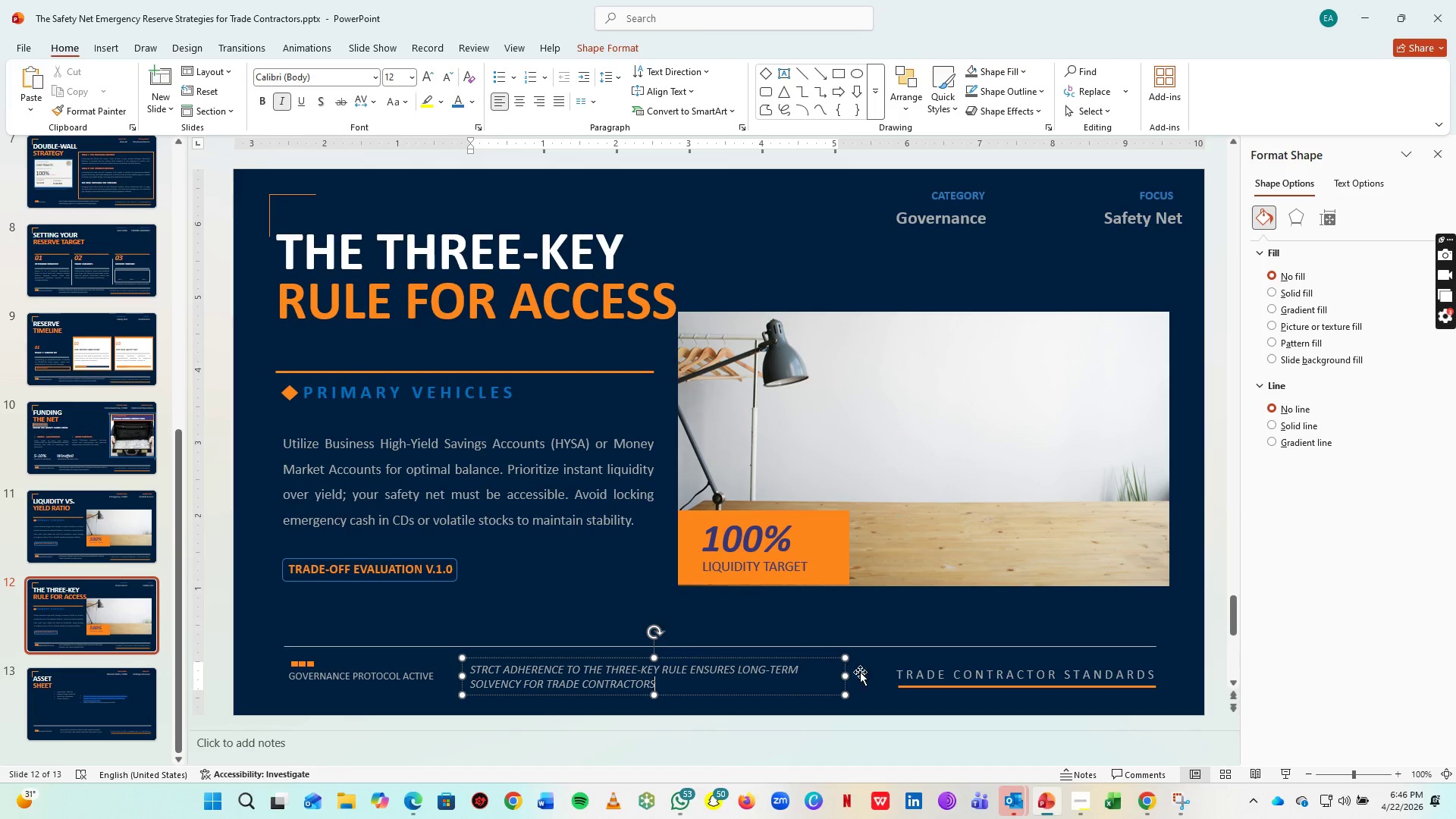 
left_click([927, 621])
 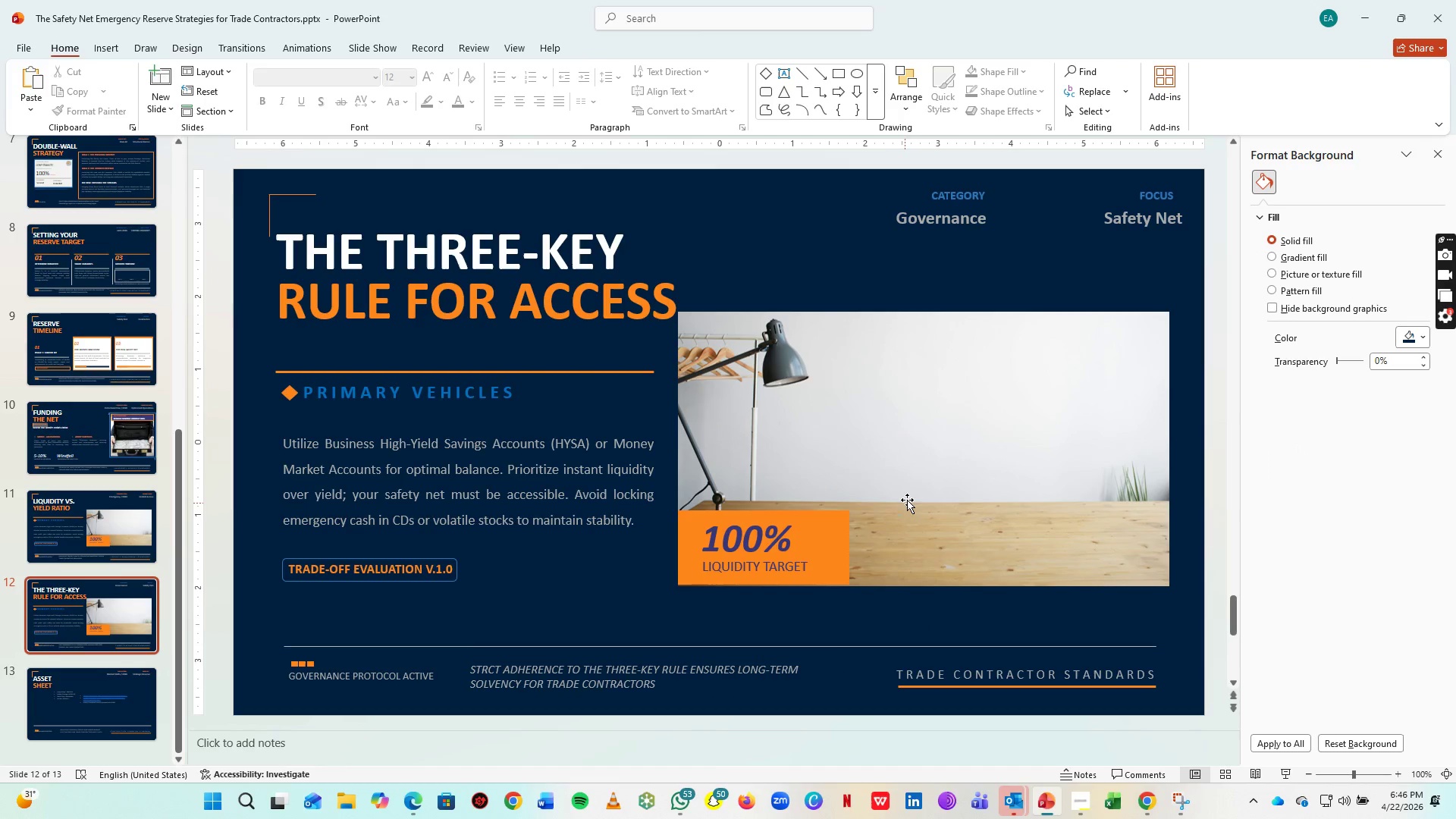 
left_click([908, 500])
 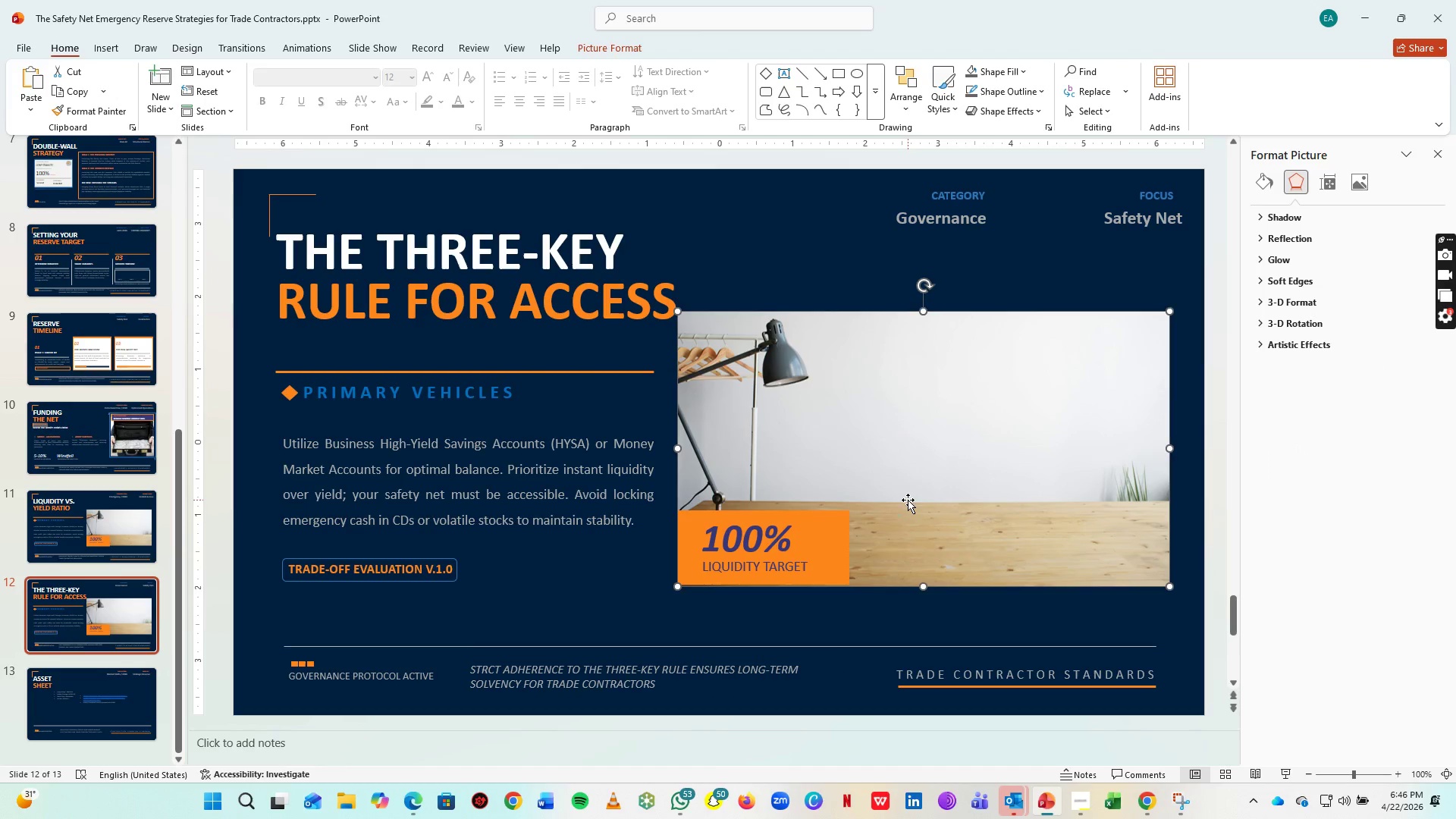 
key(Delete)
 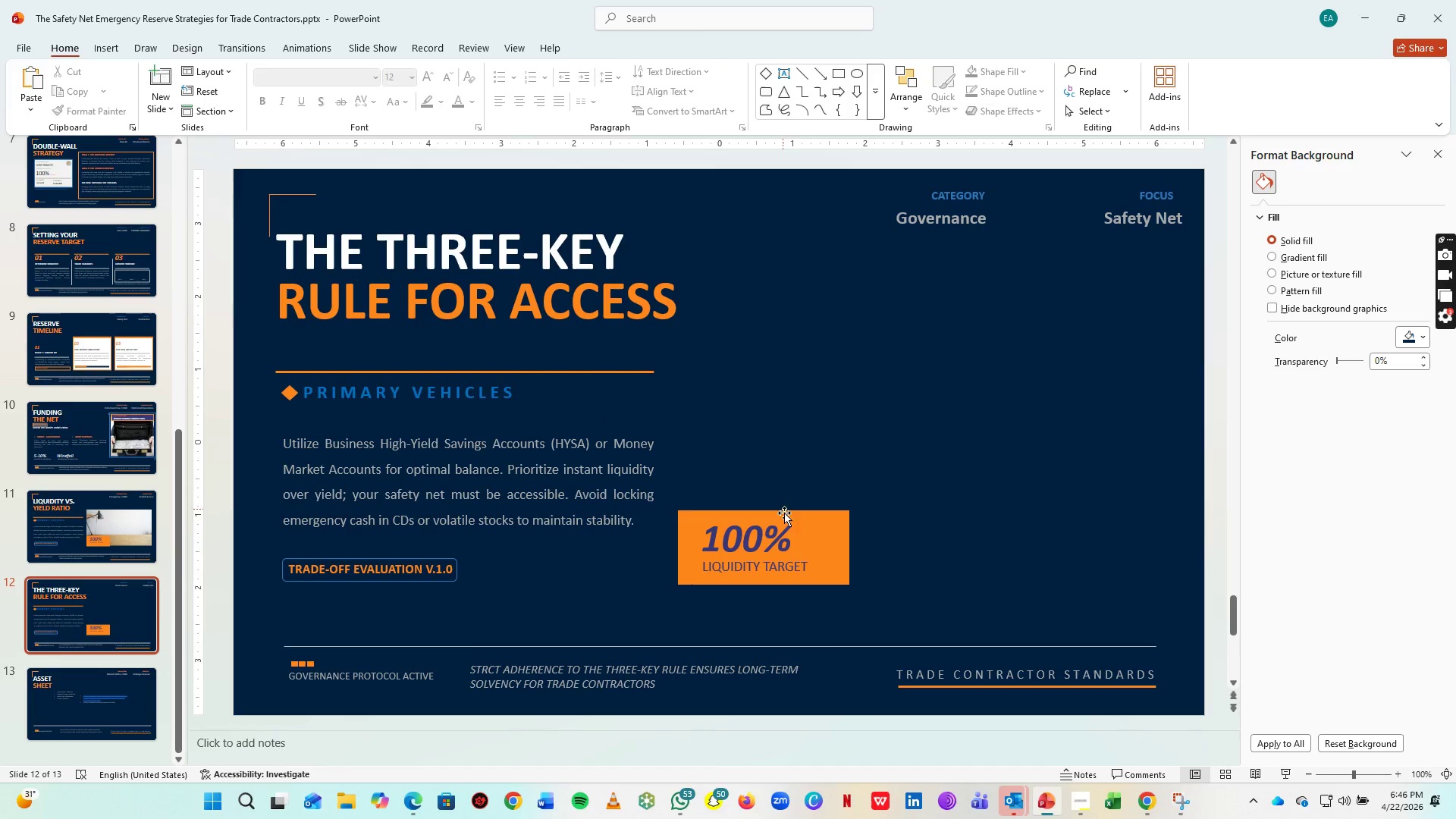 
left_click([799, 520])
 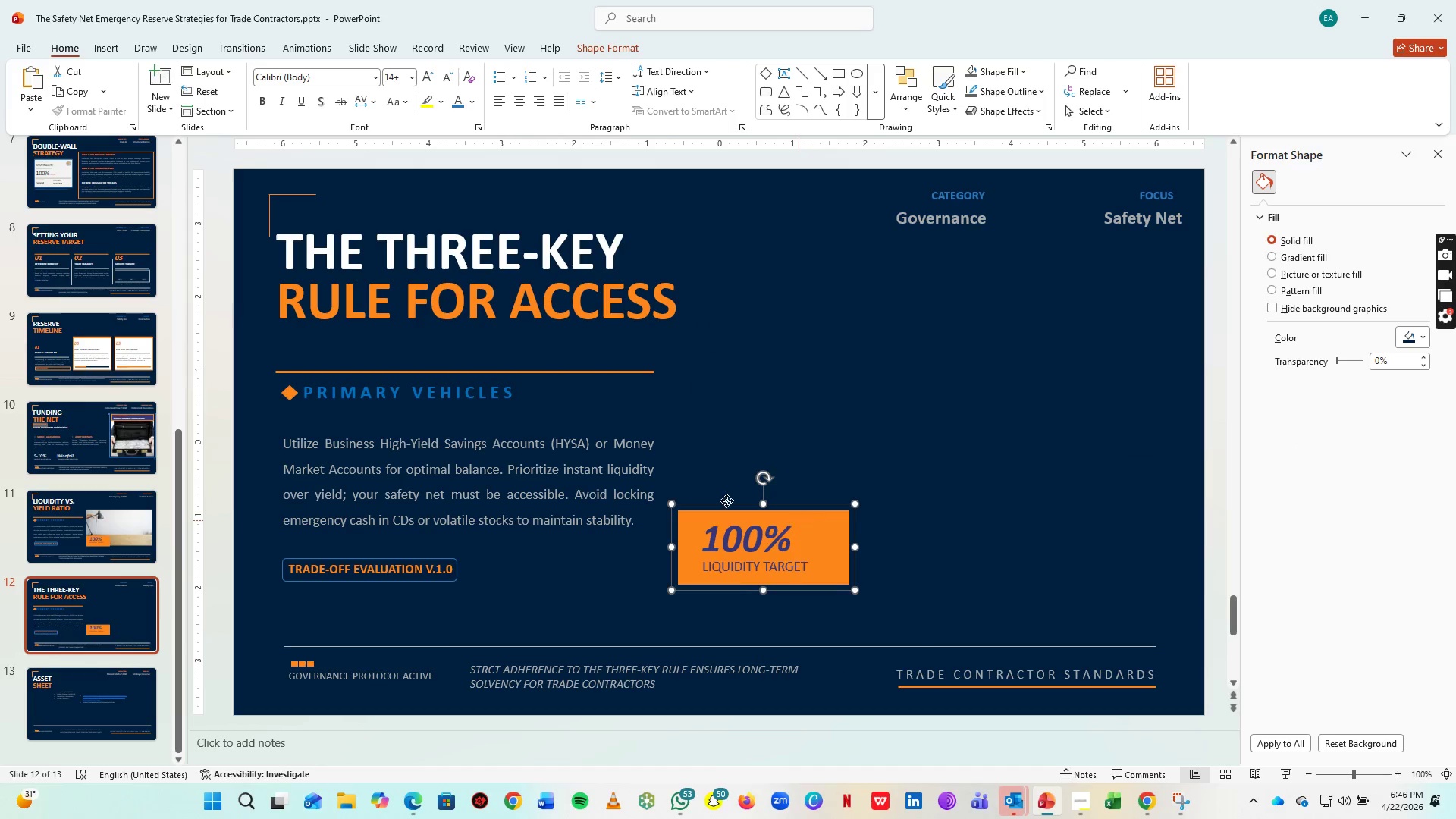 
key(Delete)
 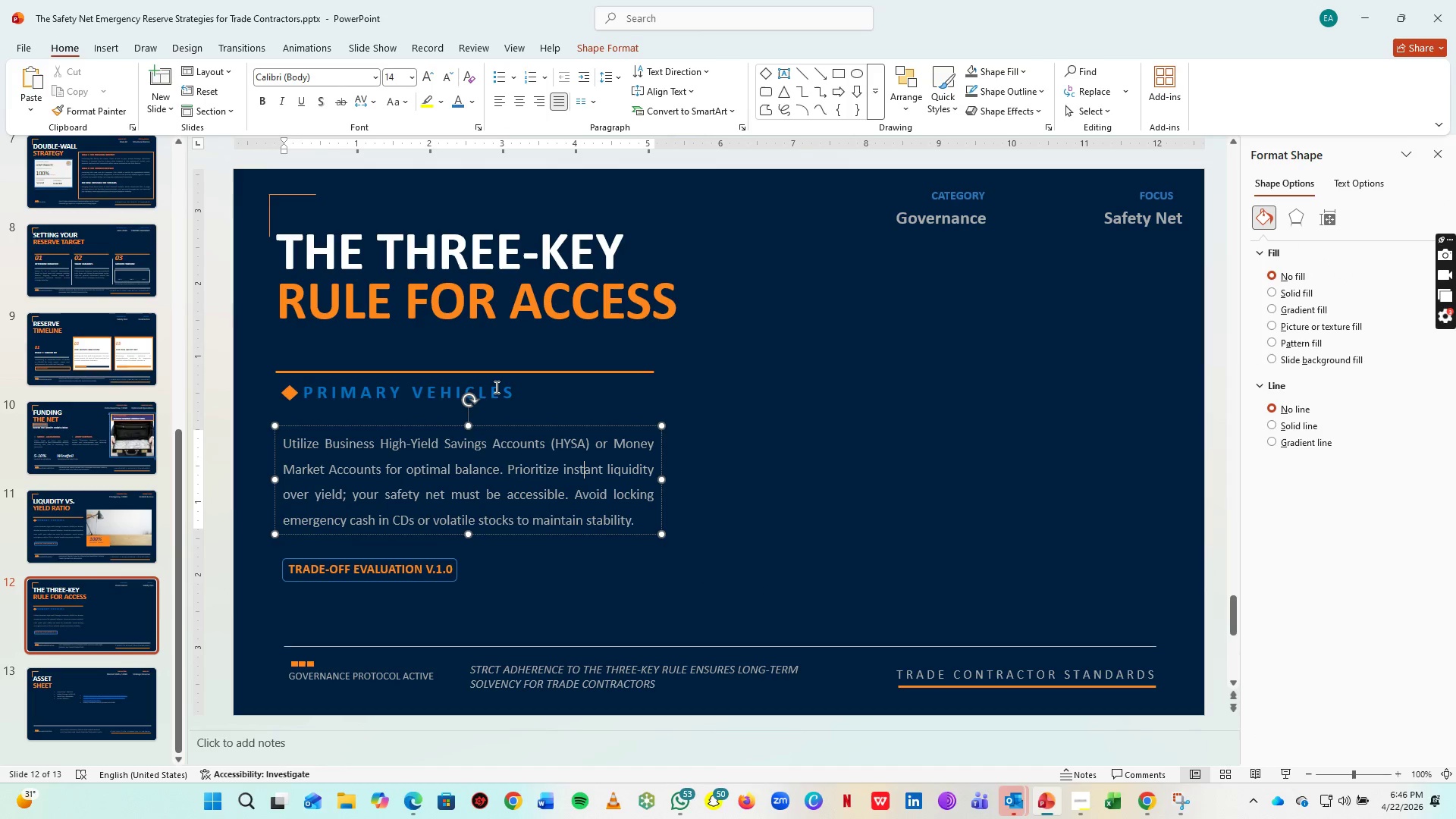 
key(Delete)
 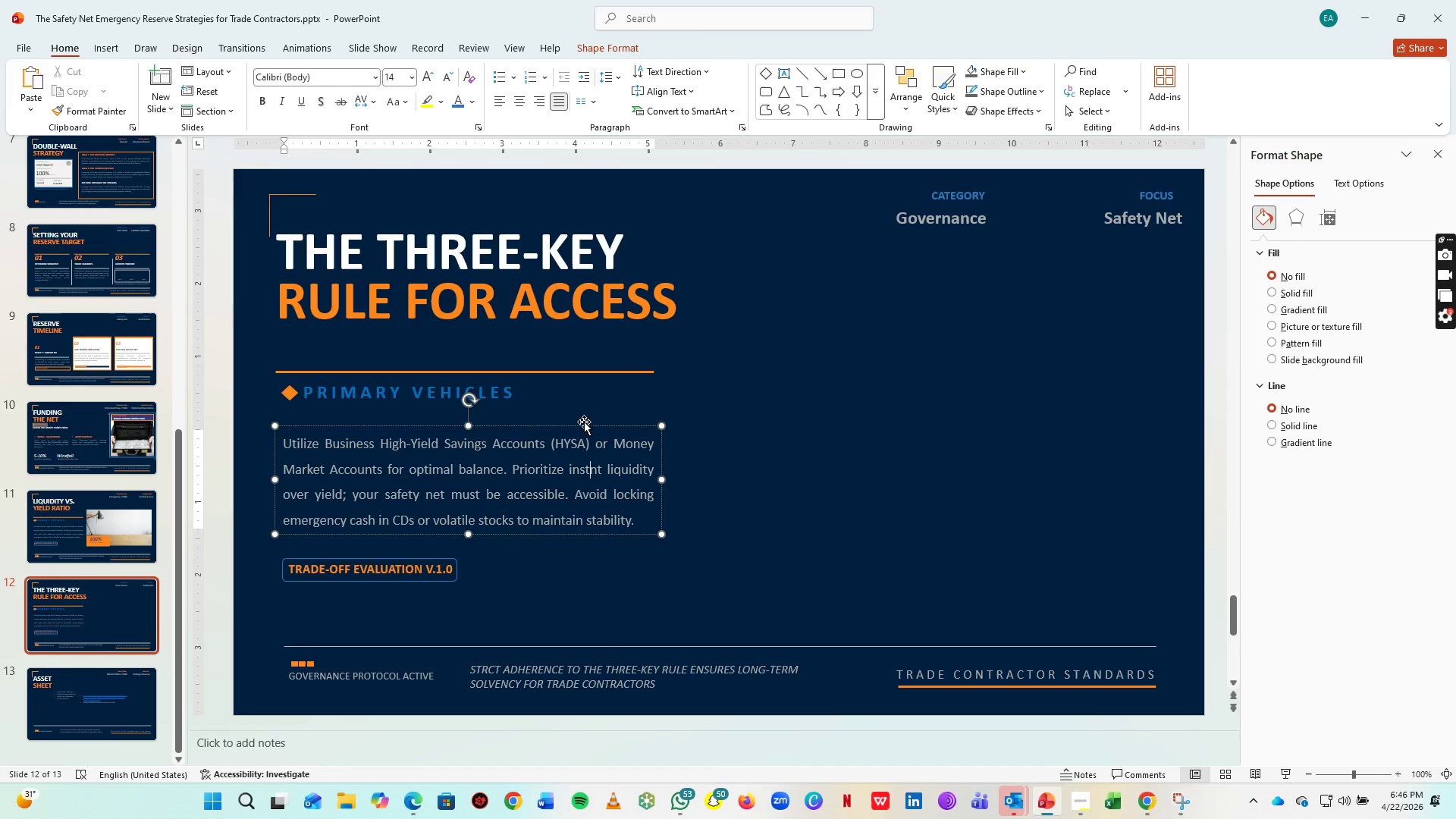 
left_click([584, 423])
 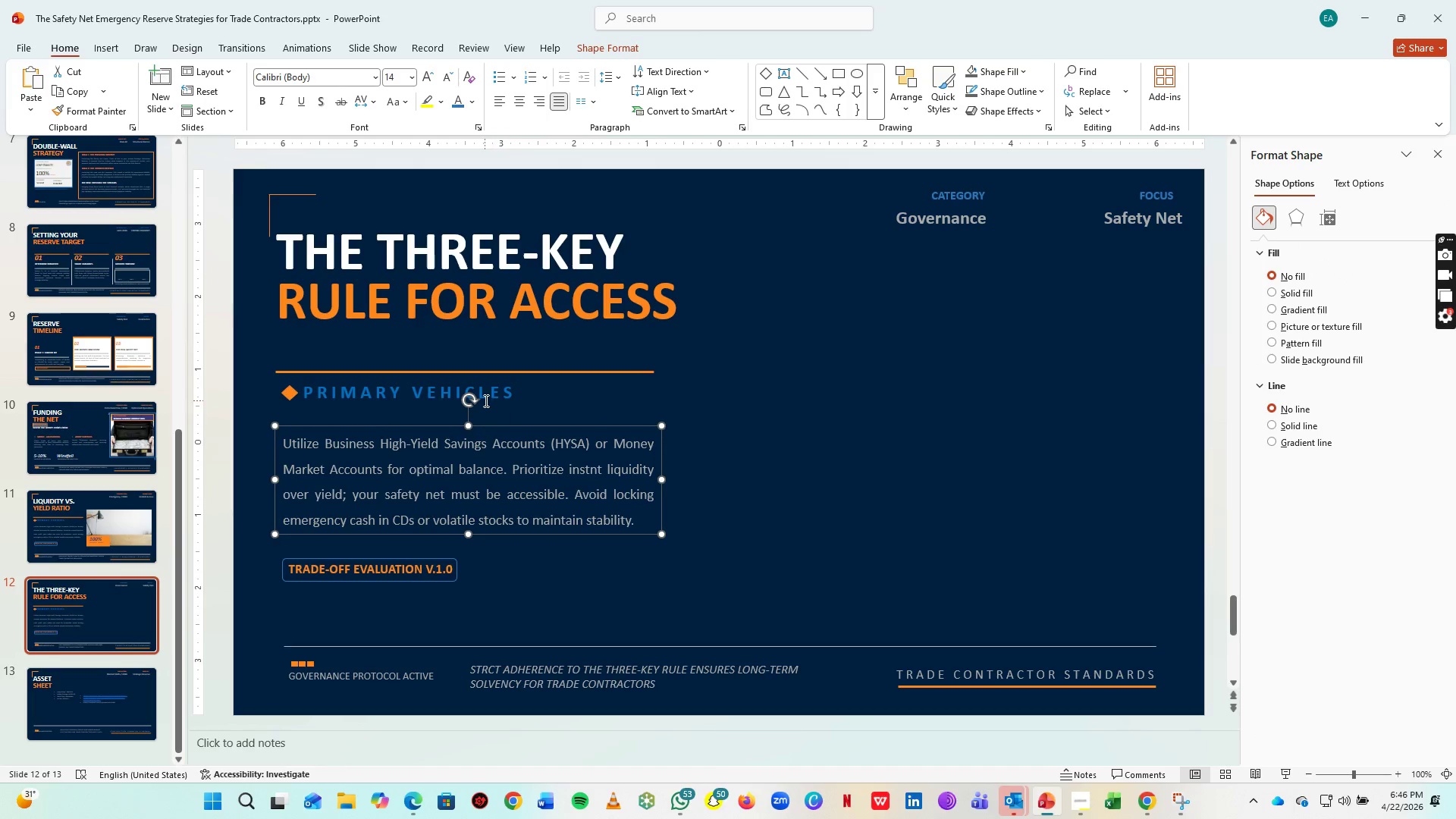 
hold_key(key=ShiftLeft, duration=1.52)
left_click([454, 394])
 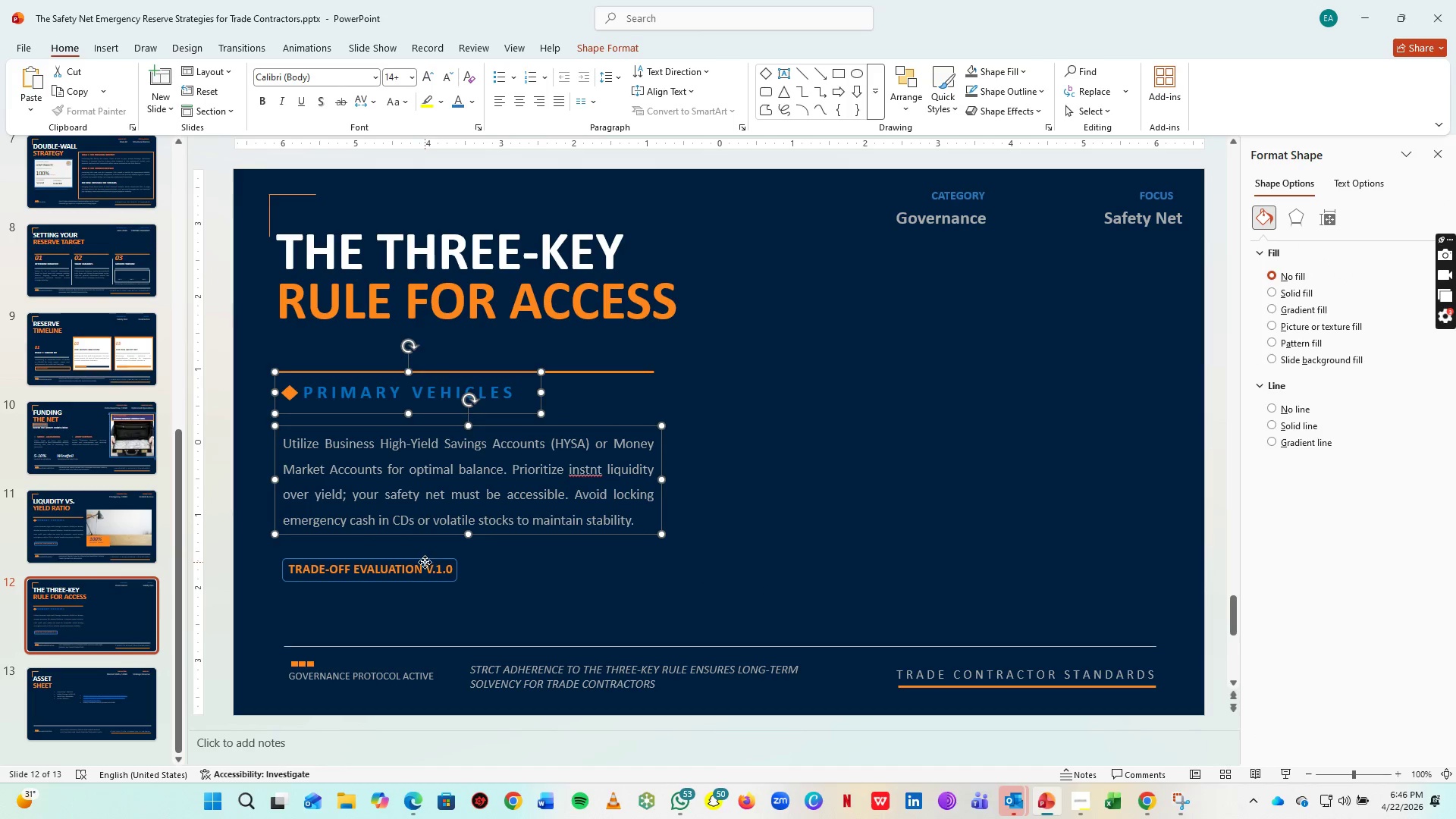 
left_click([425, 562])
 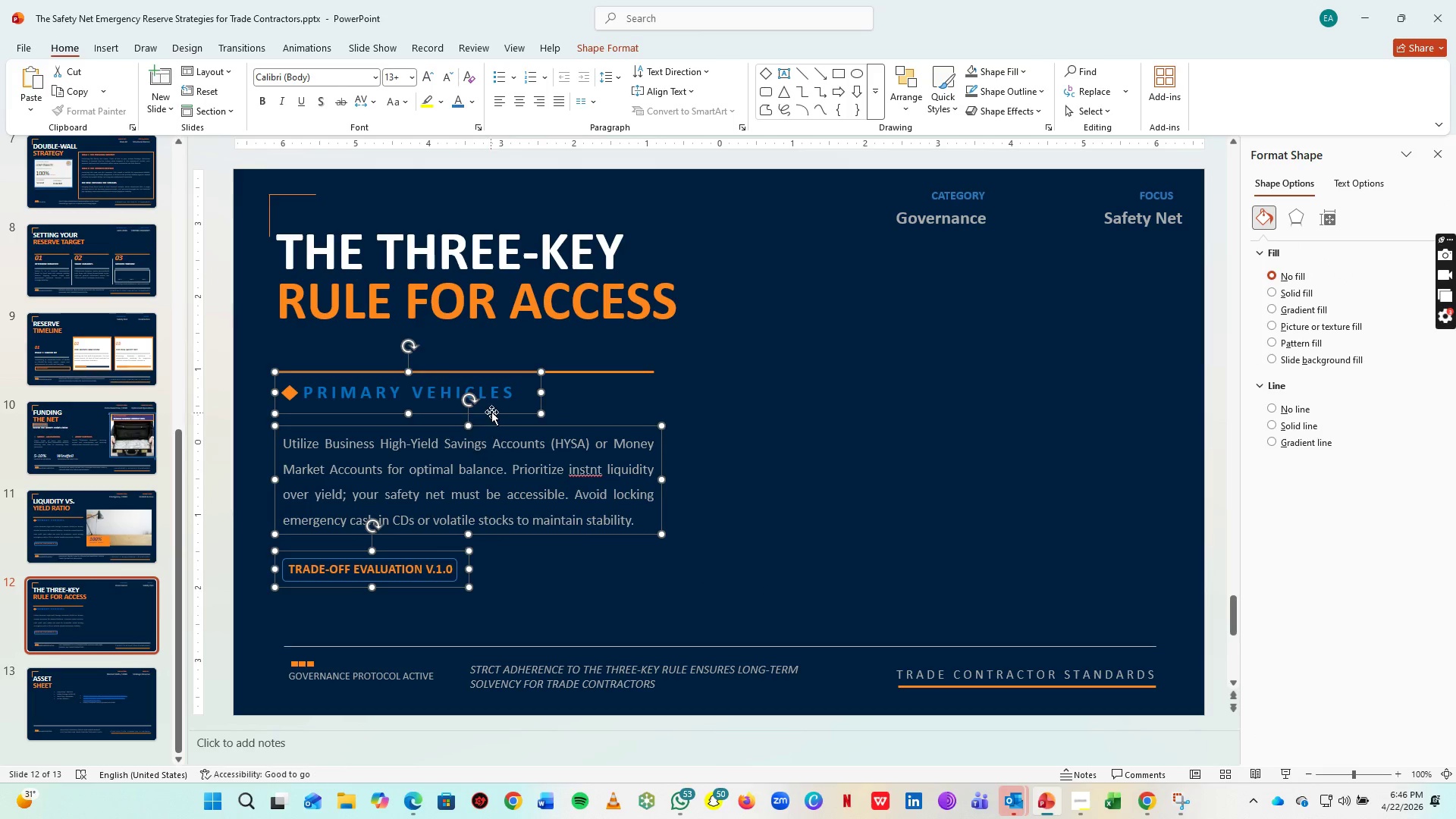 
hold_key(key=ShiftLeft, duration=0.81)
left_click([504, 372])
 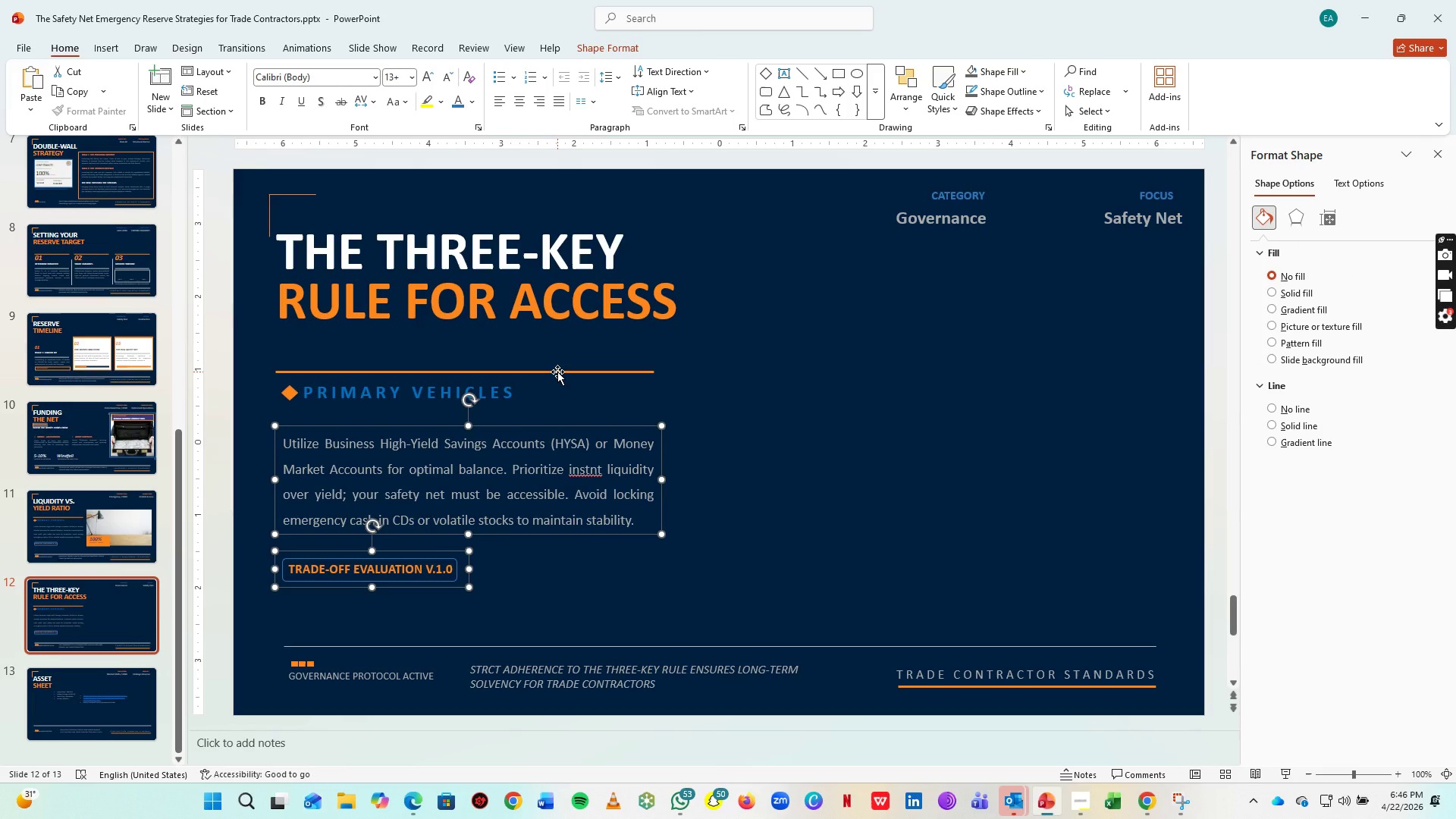 
hold_key(key=ShiftLeft, duration=0.86)
left_click([557, 372])
 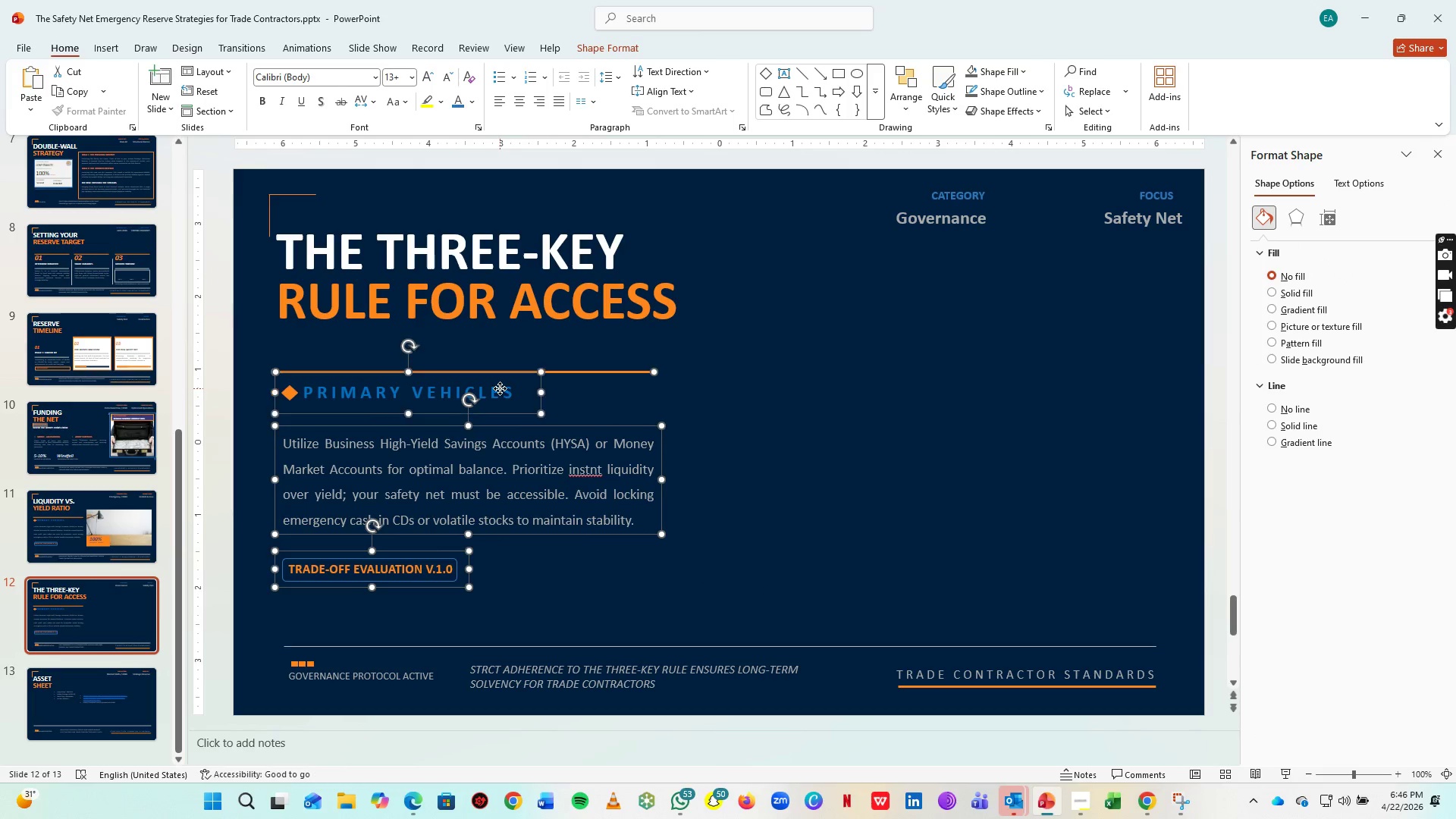 
double_click([500, 388])
 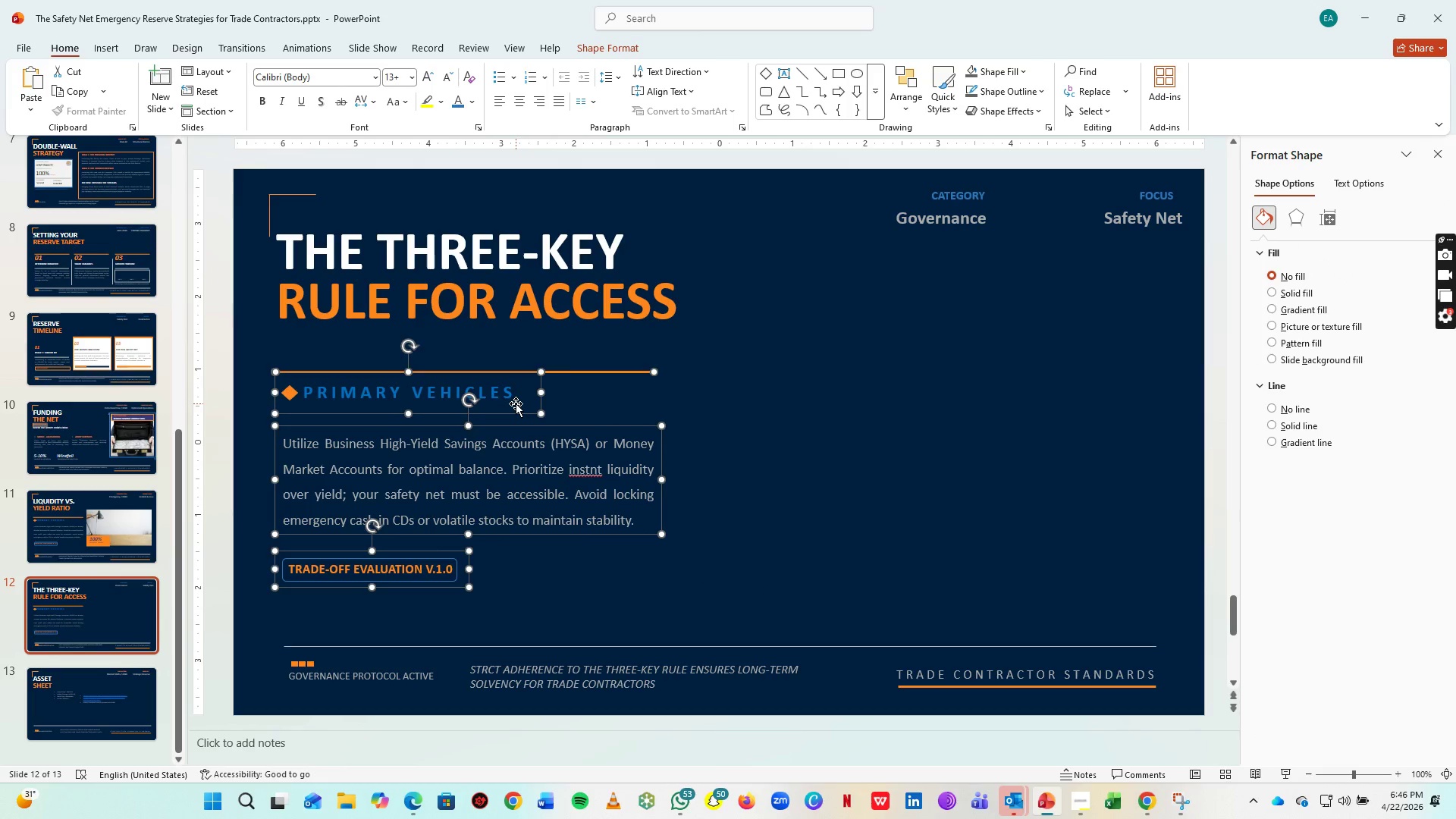 
key(Home)
 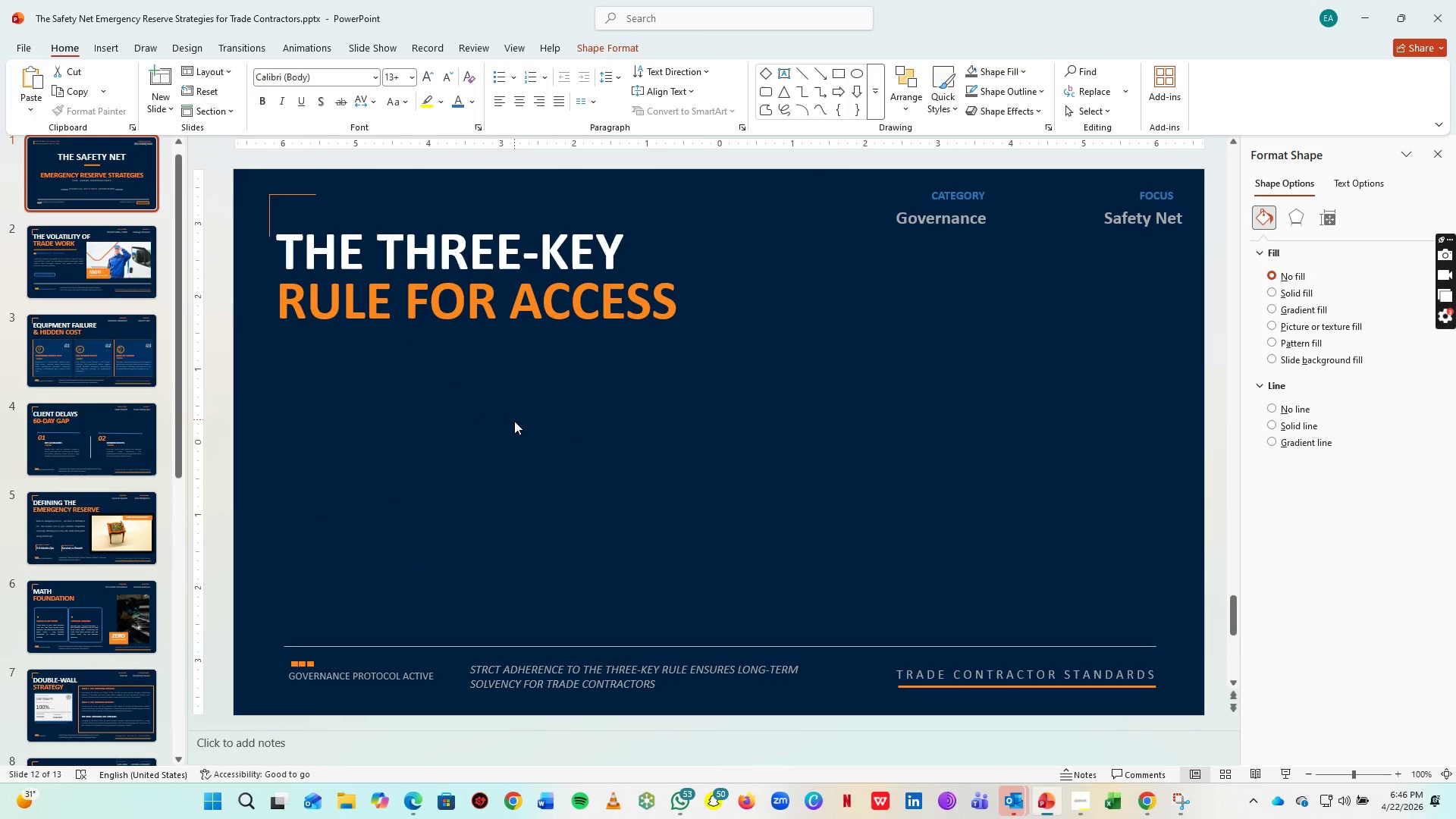 
key(Delete)
 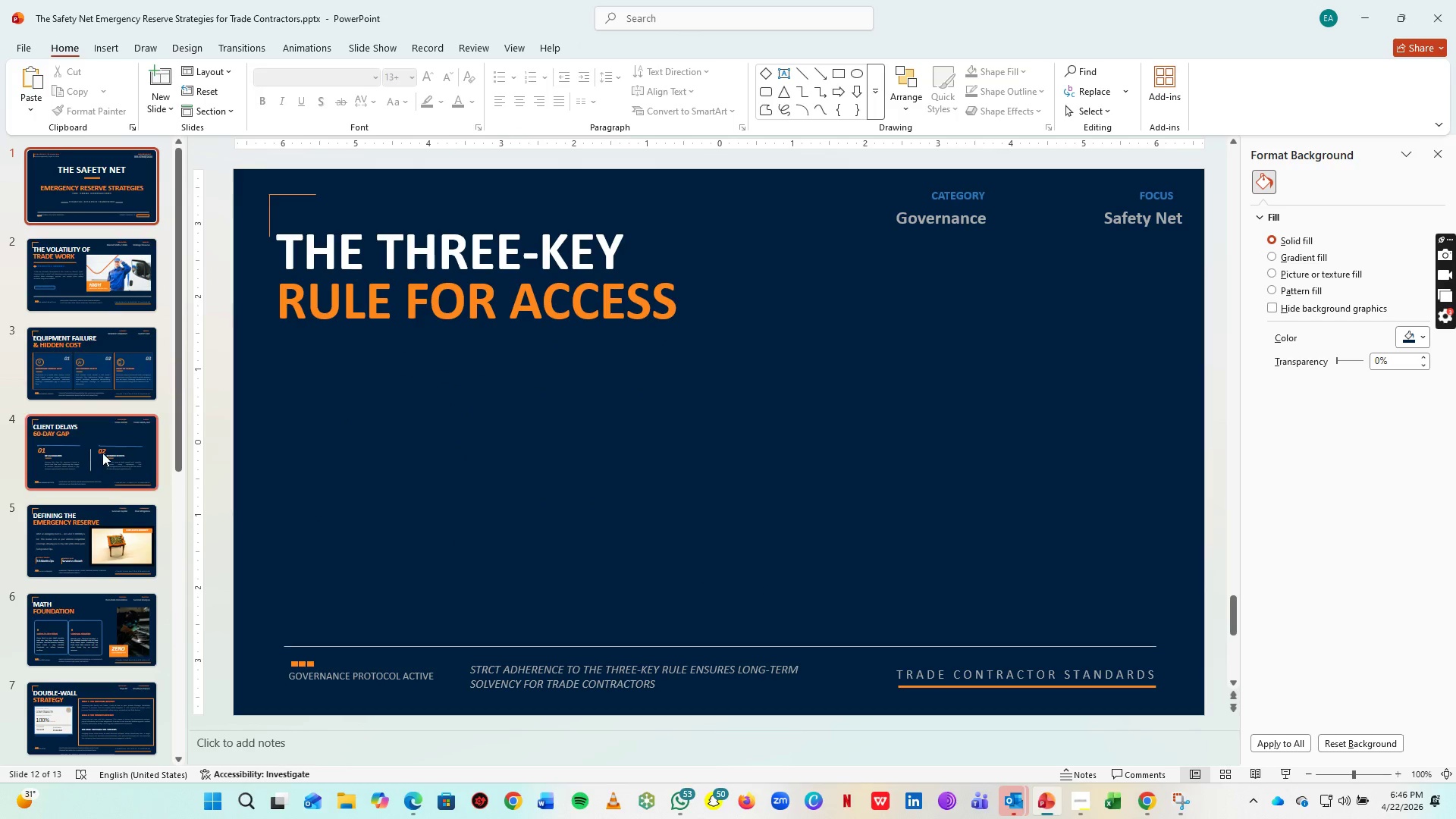 
scroll: coordinate [83, 440], scroll_direction: down, amount: 13.0
 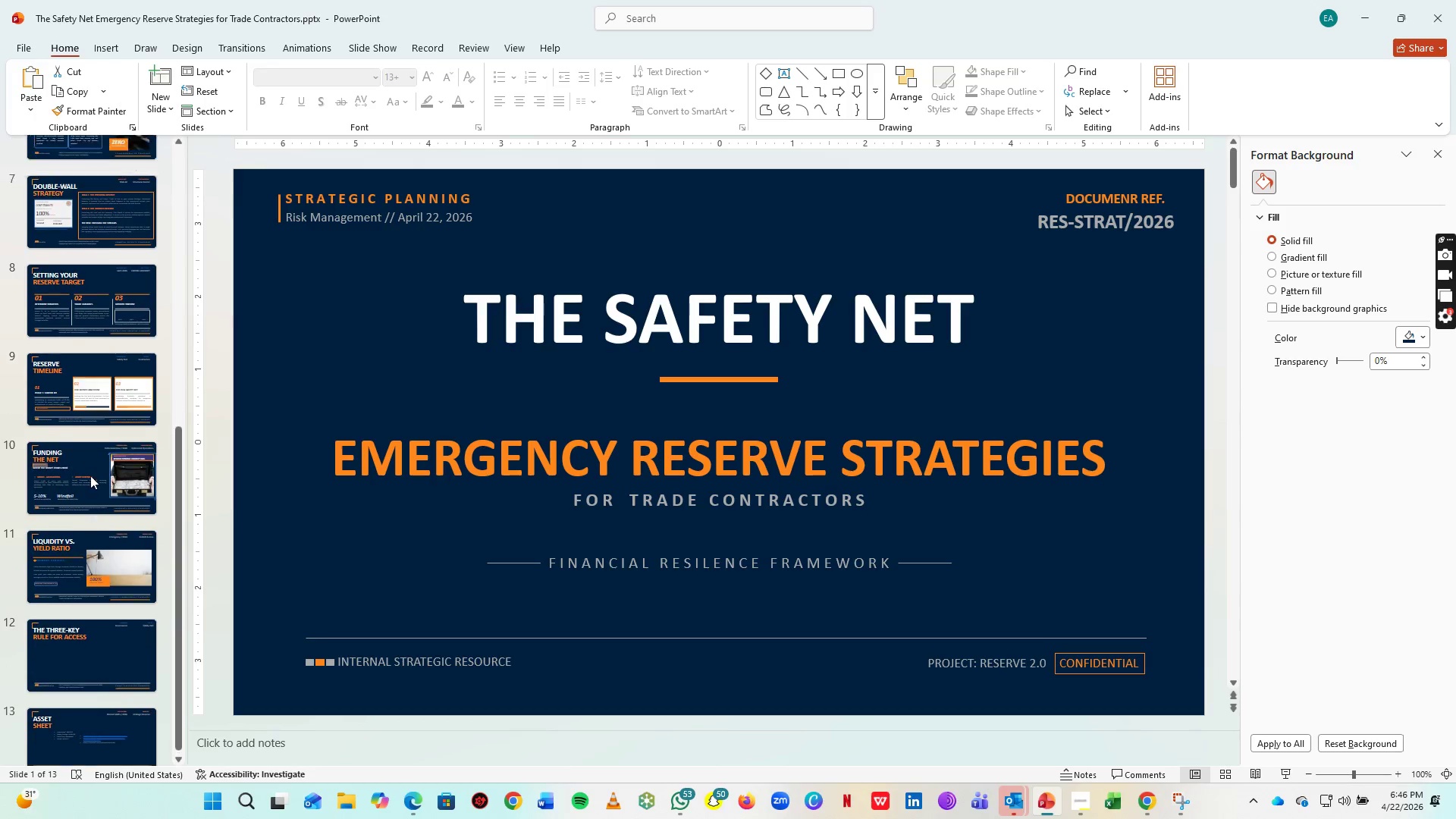 
scroll: coordinate [93, 513], scroll_direction: up, amount: 10.0
 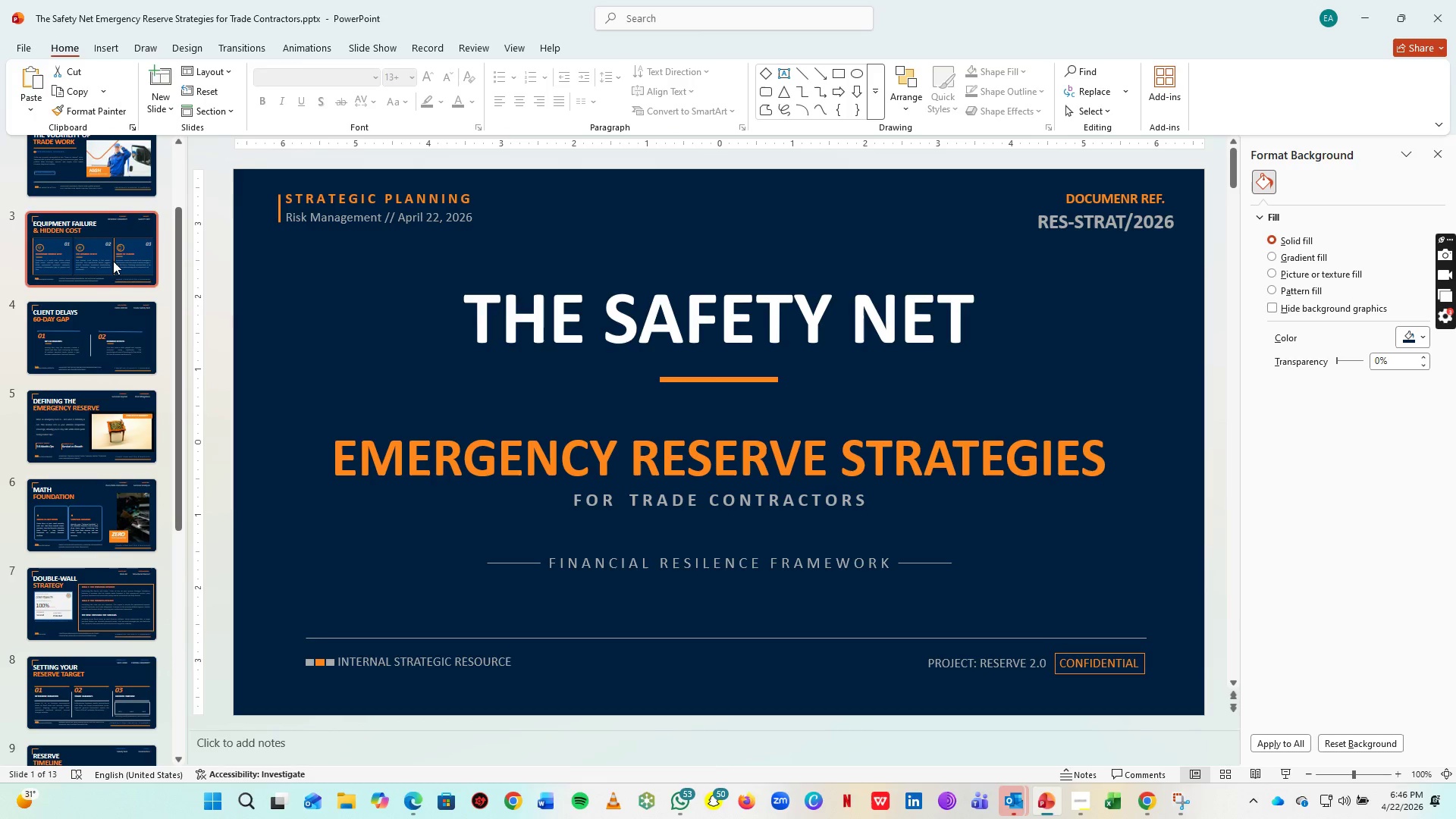 
left_click([113, 261])
 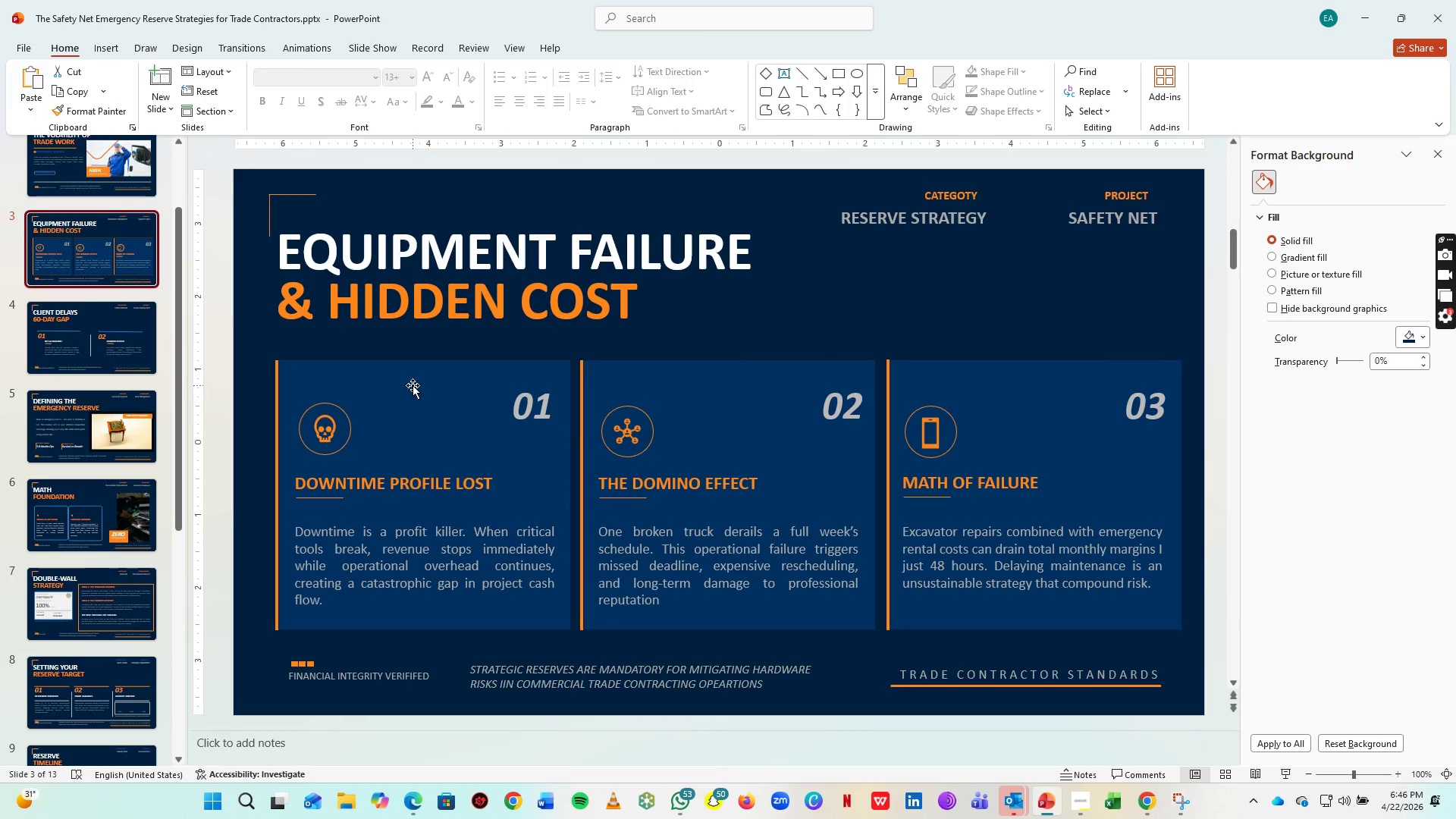 
hold_key(key=ShiftLeft, duration=1.5)
left_click([413, 385])
 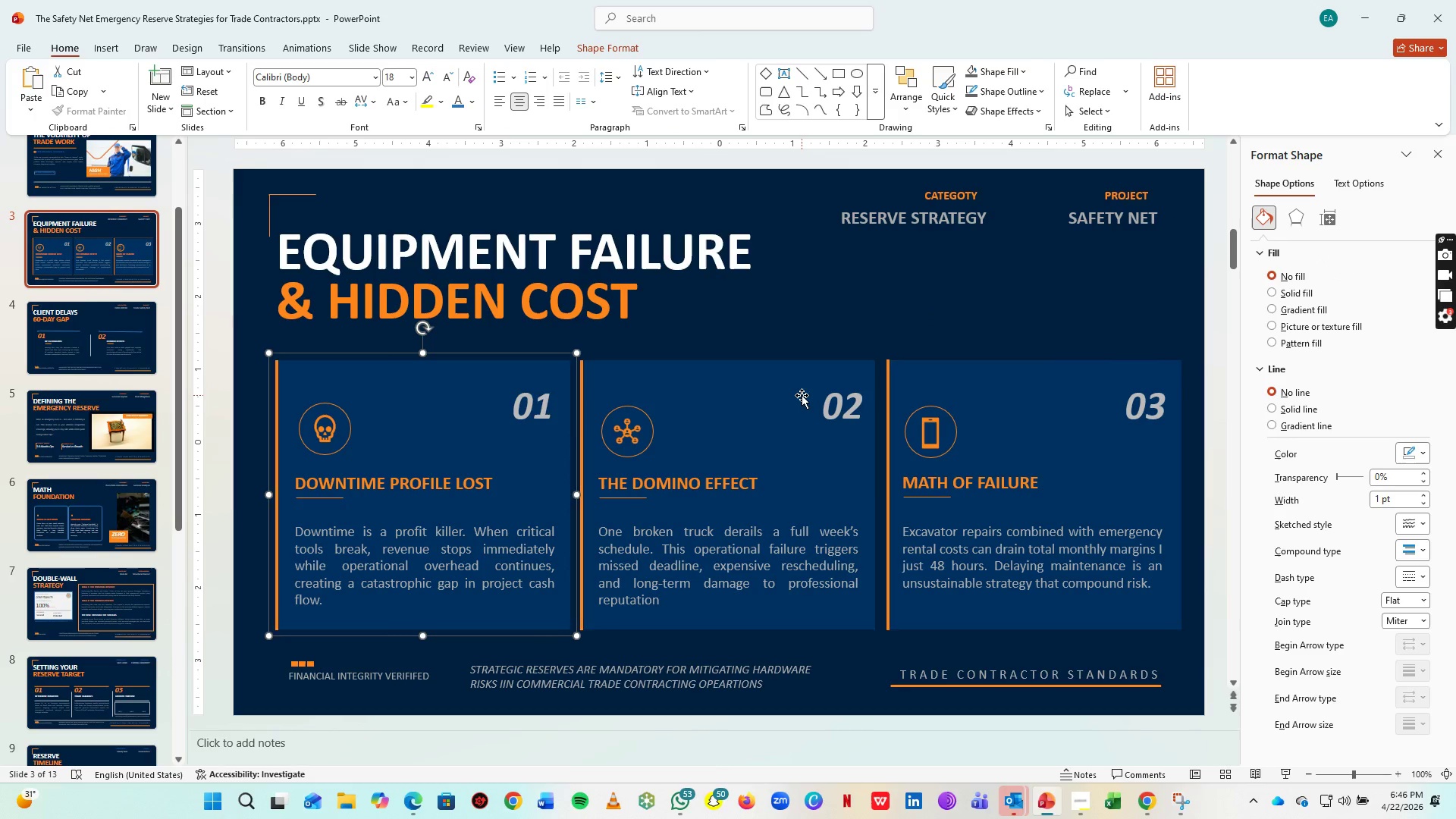 
left_click([802, 395])
 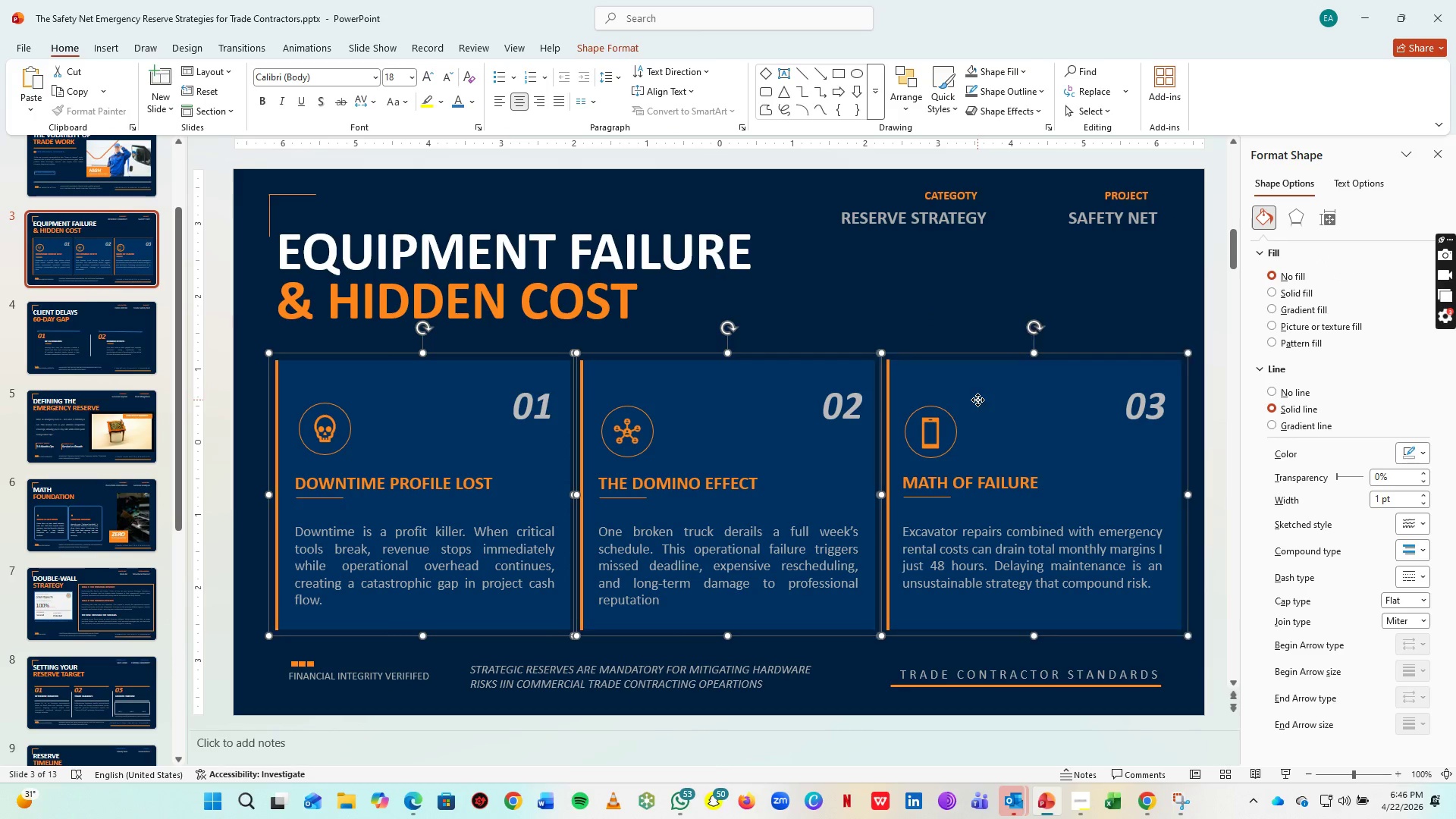 
left_click([977, 400])
 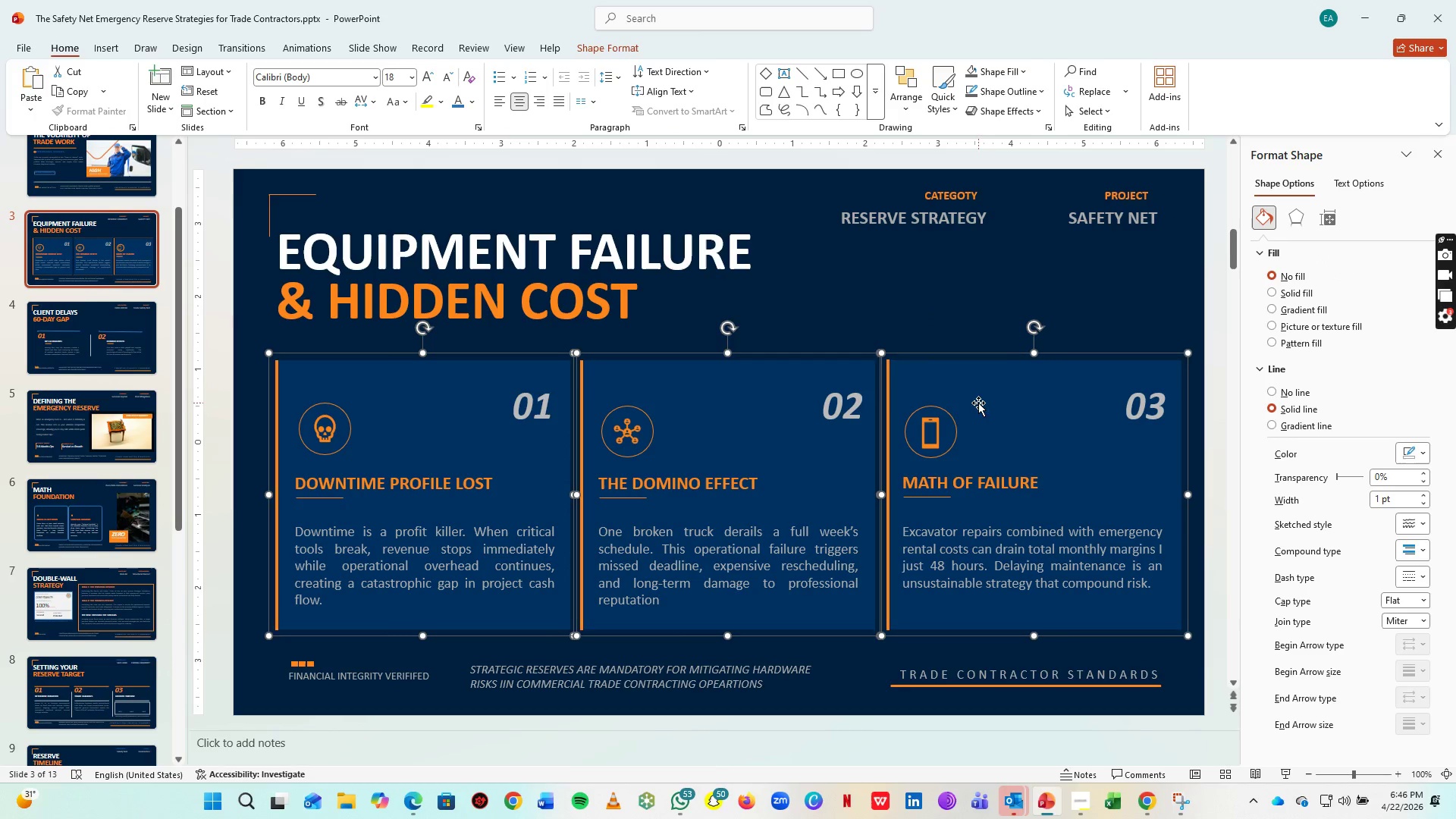 
hold_key(key=ShiftLeft, duration=0.33)
 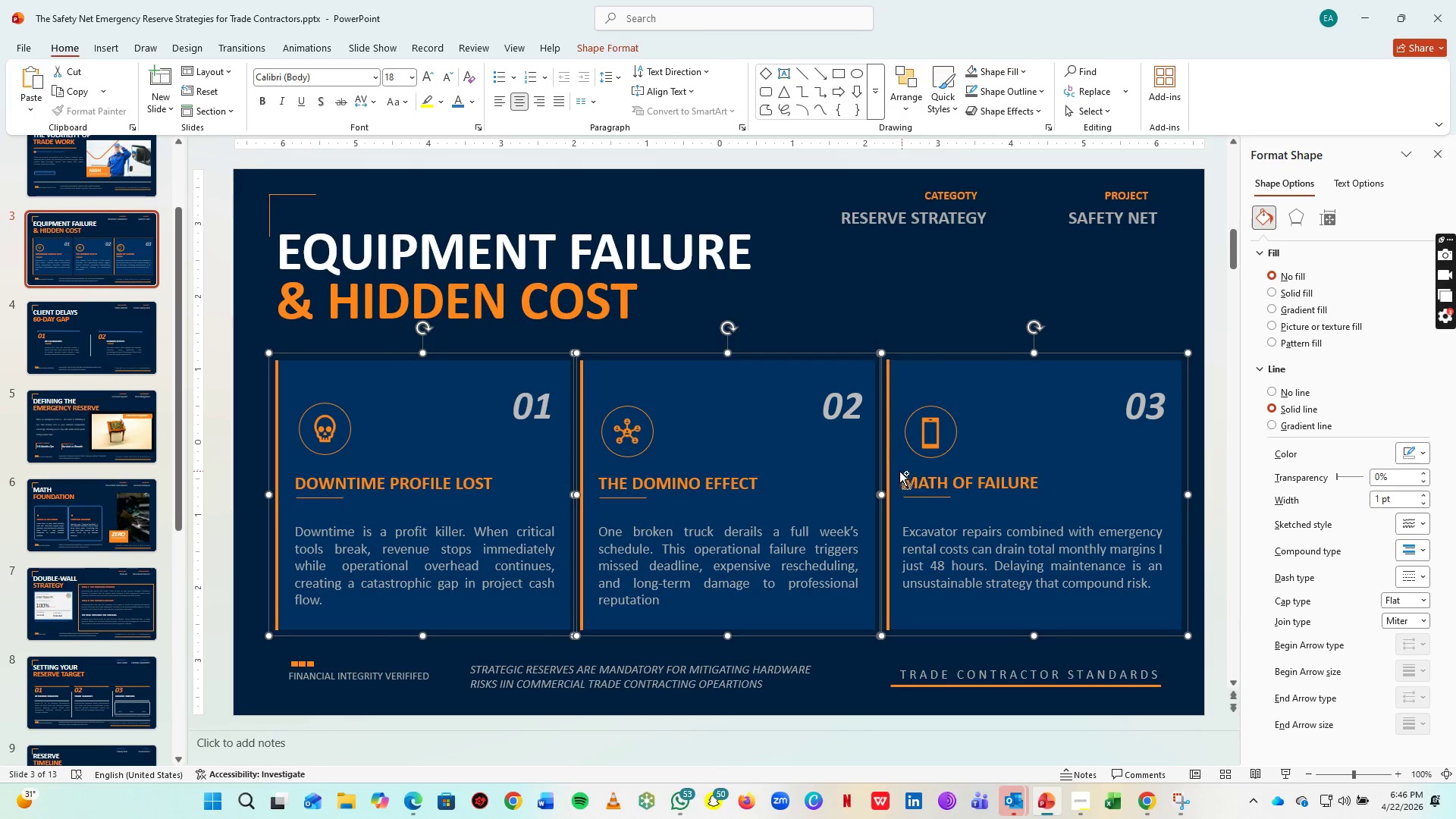 
key(Control+C)
 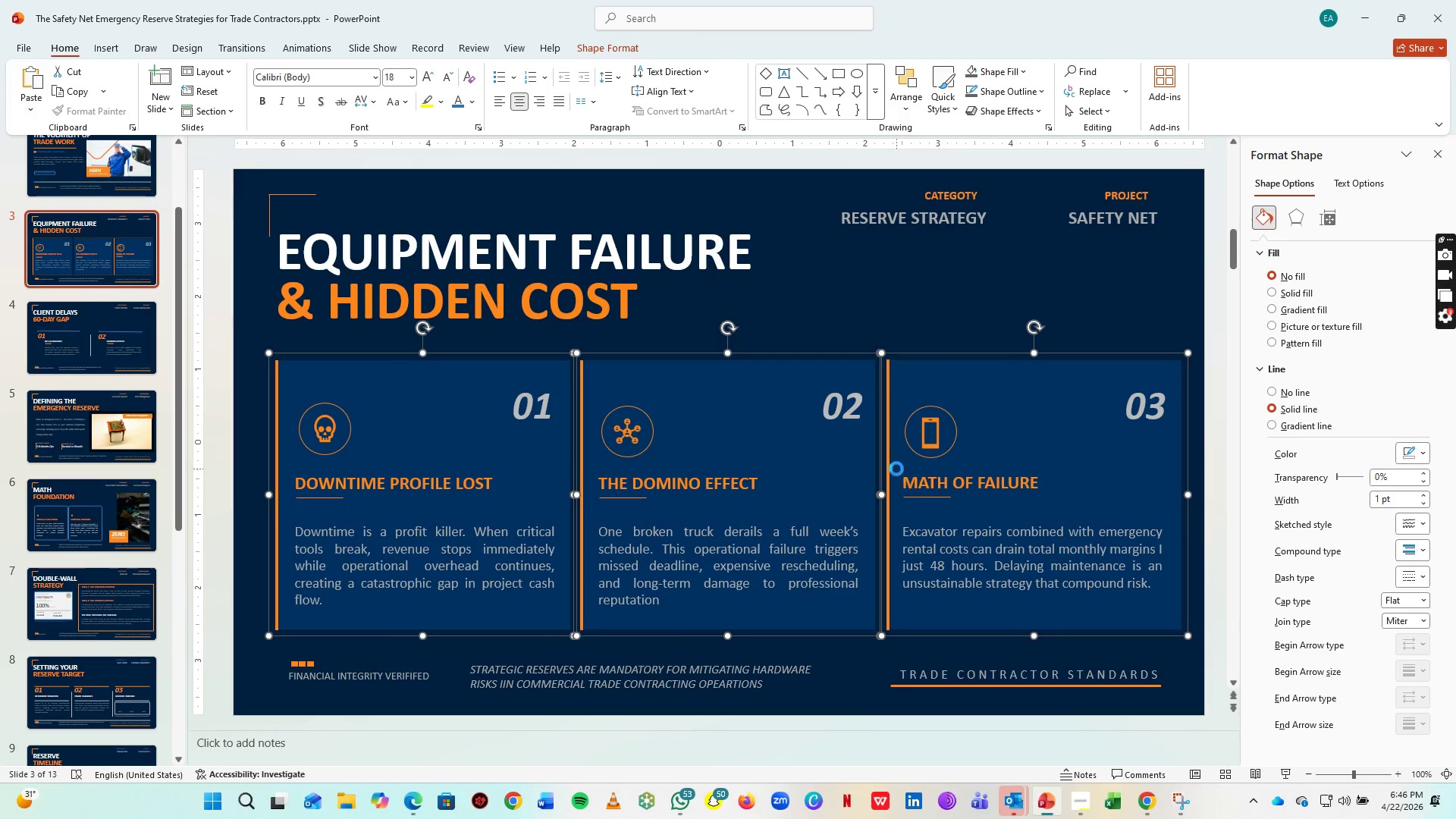 
key(Control+C)
 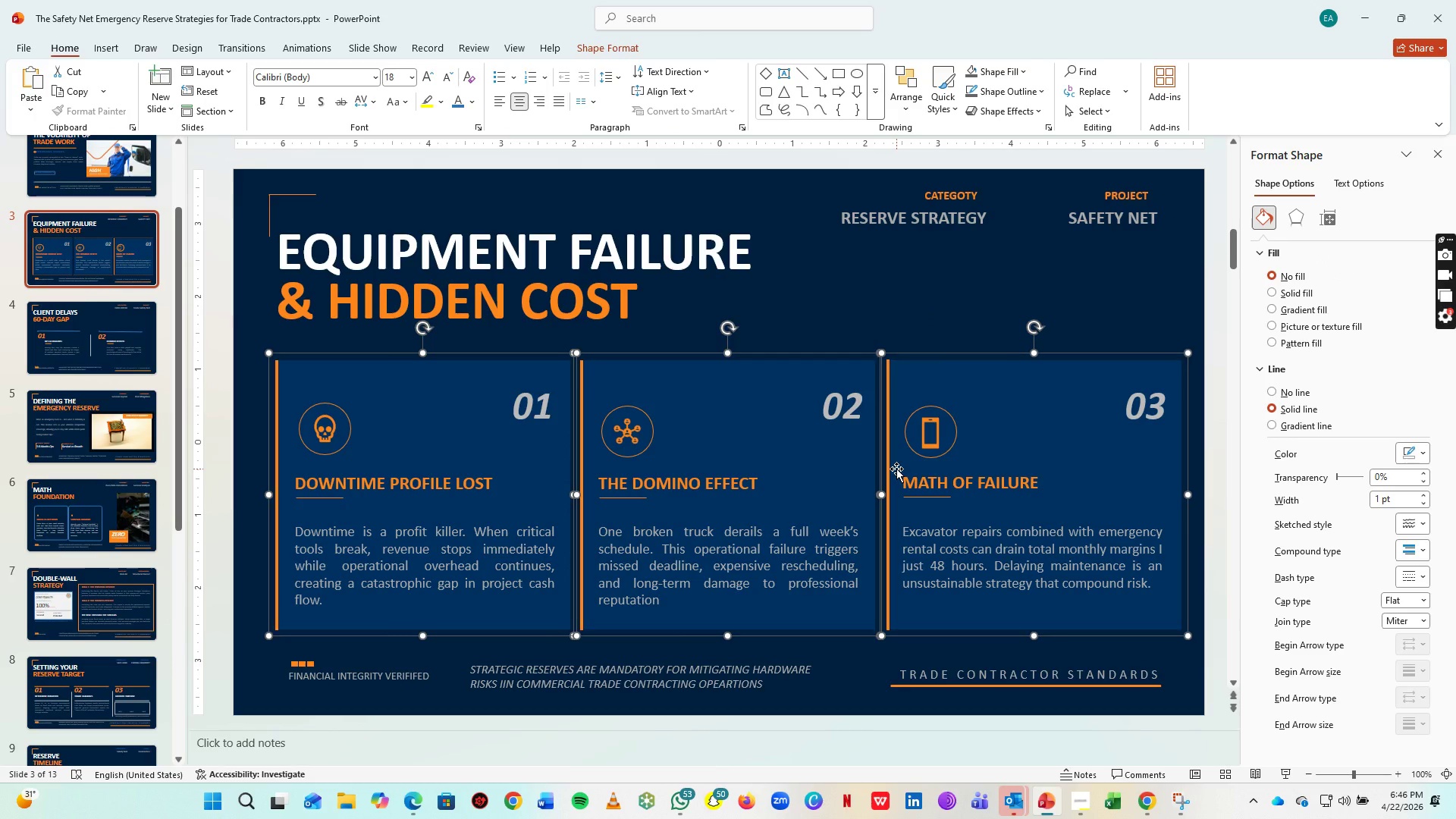 
scroll: coordinate [82, 708], scroll_direction: down, amount: 21.0
 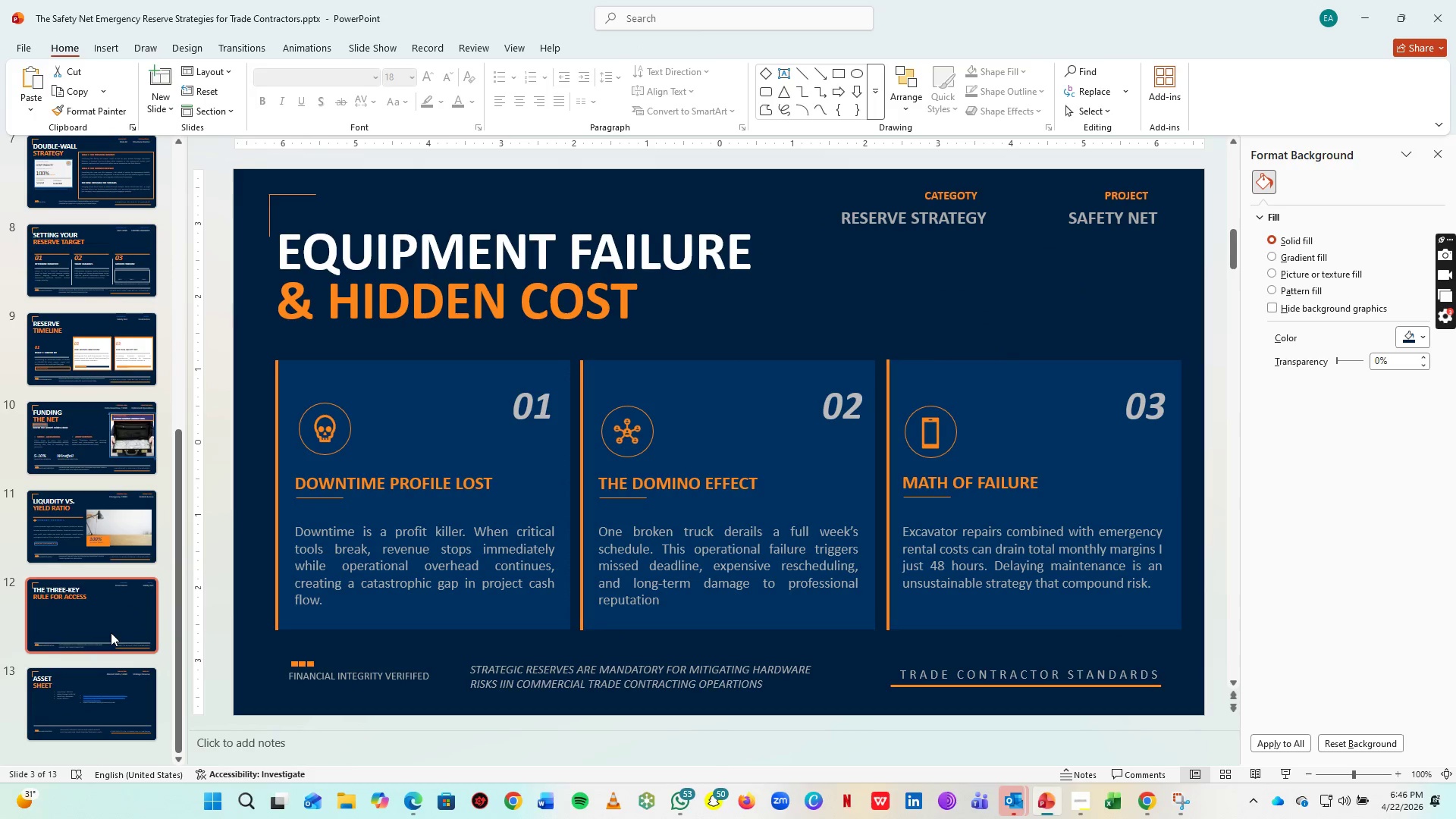 
left_click([111, 632])
 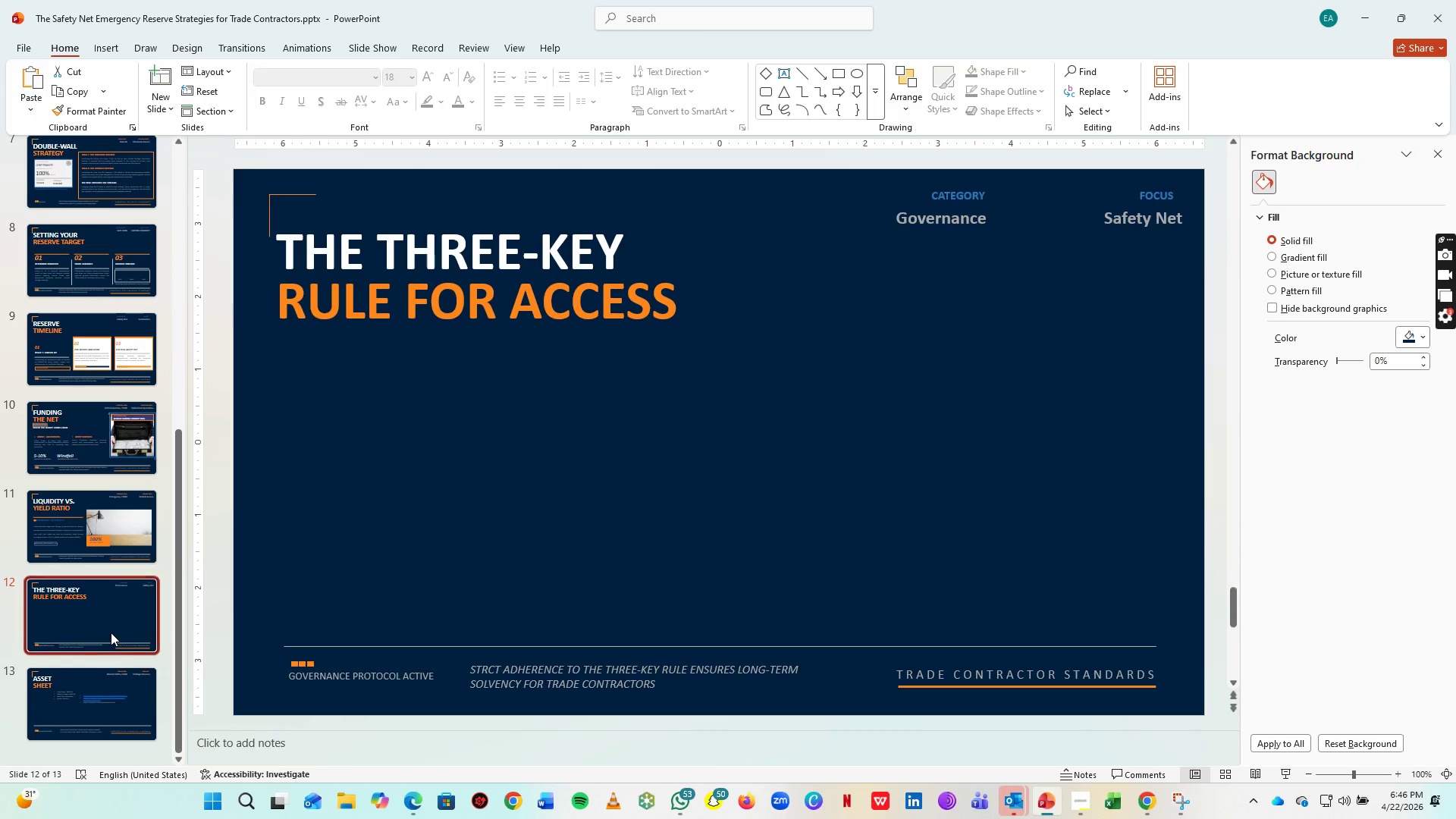 
hold_key(key=ControlLeft, duration=0.91)